 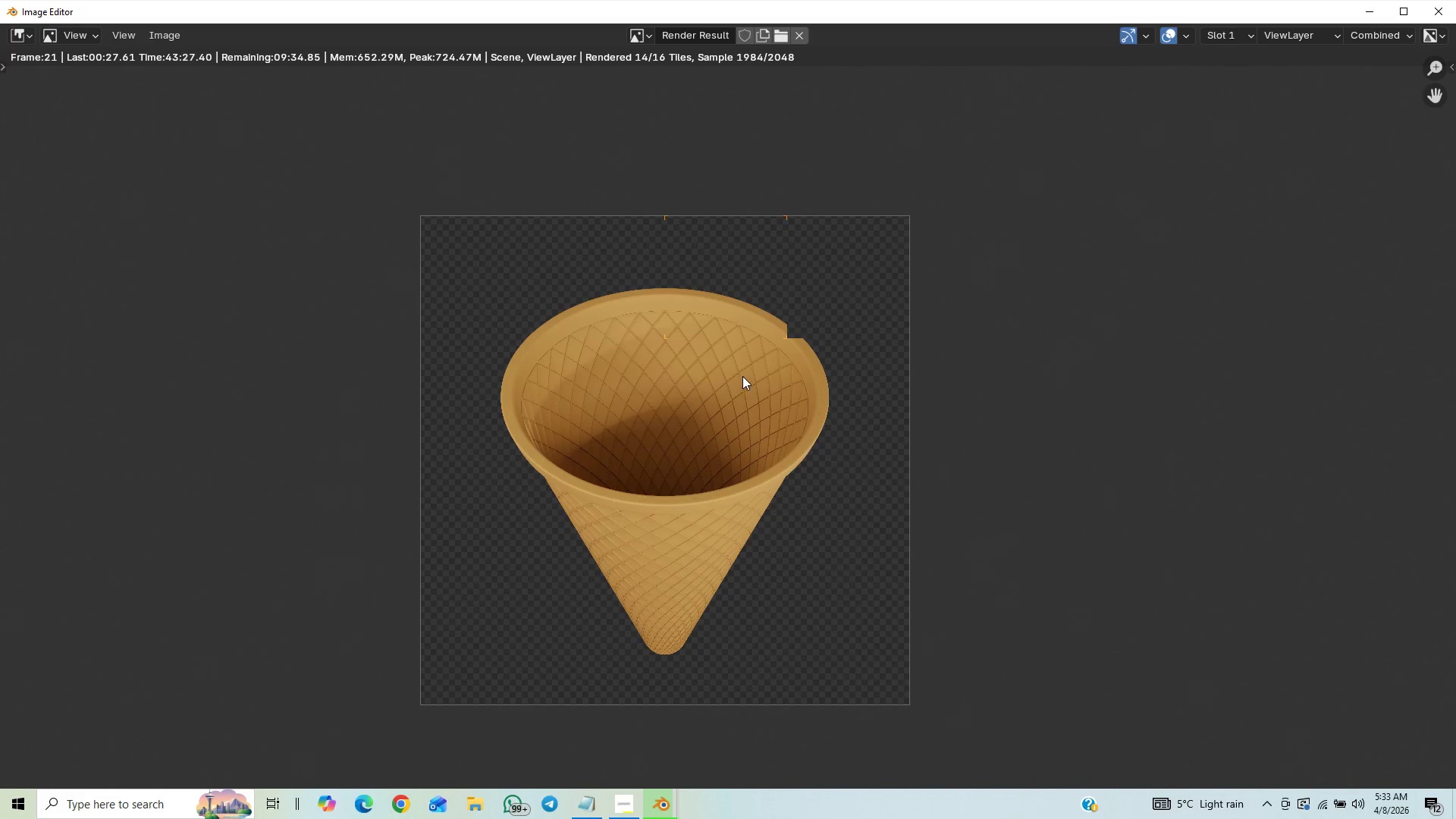 
key(Control+S)
 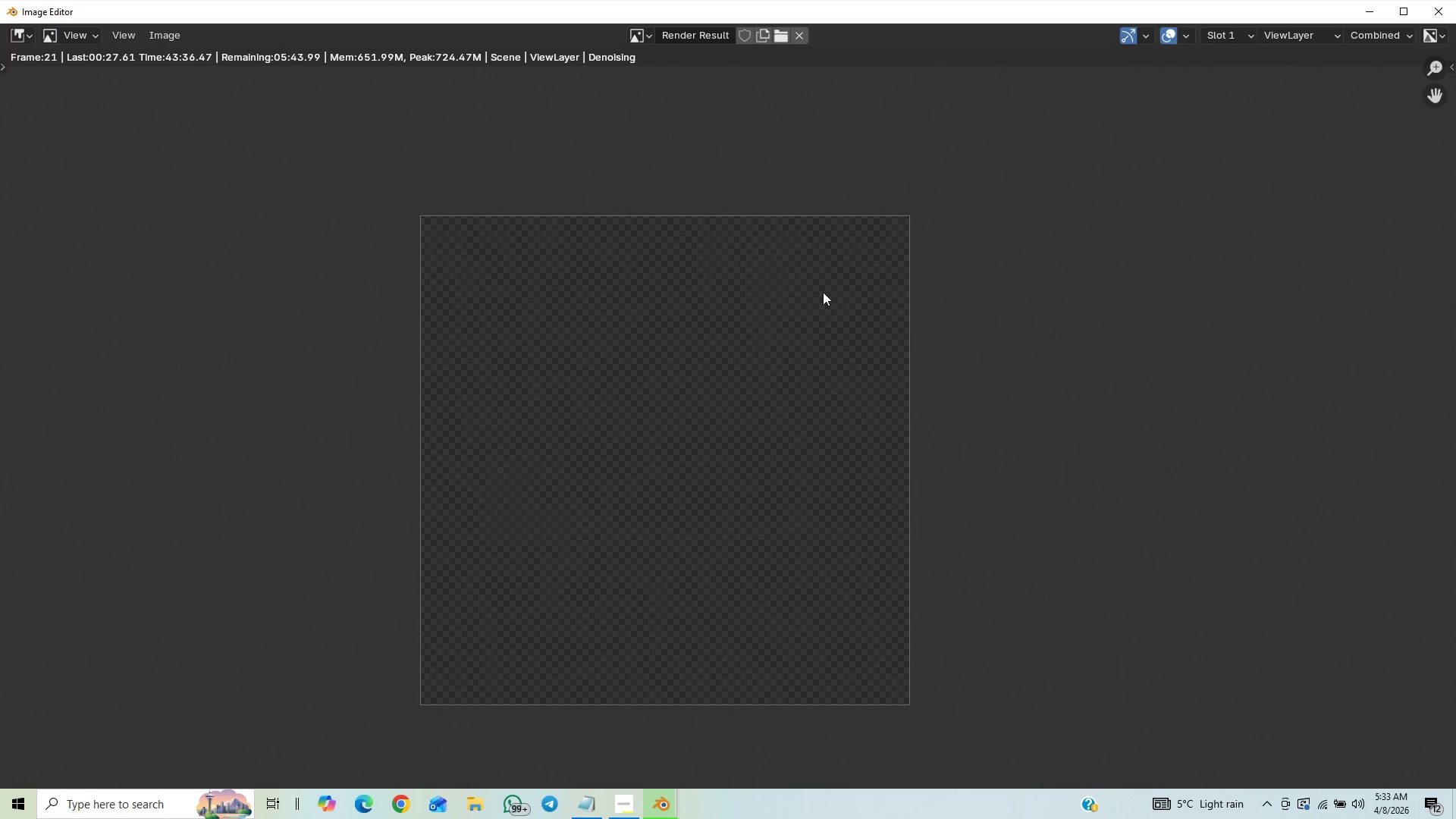 
wait(7.83)
 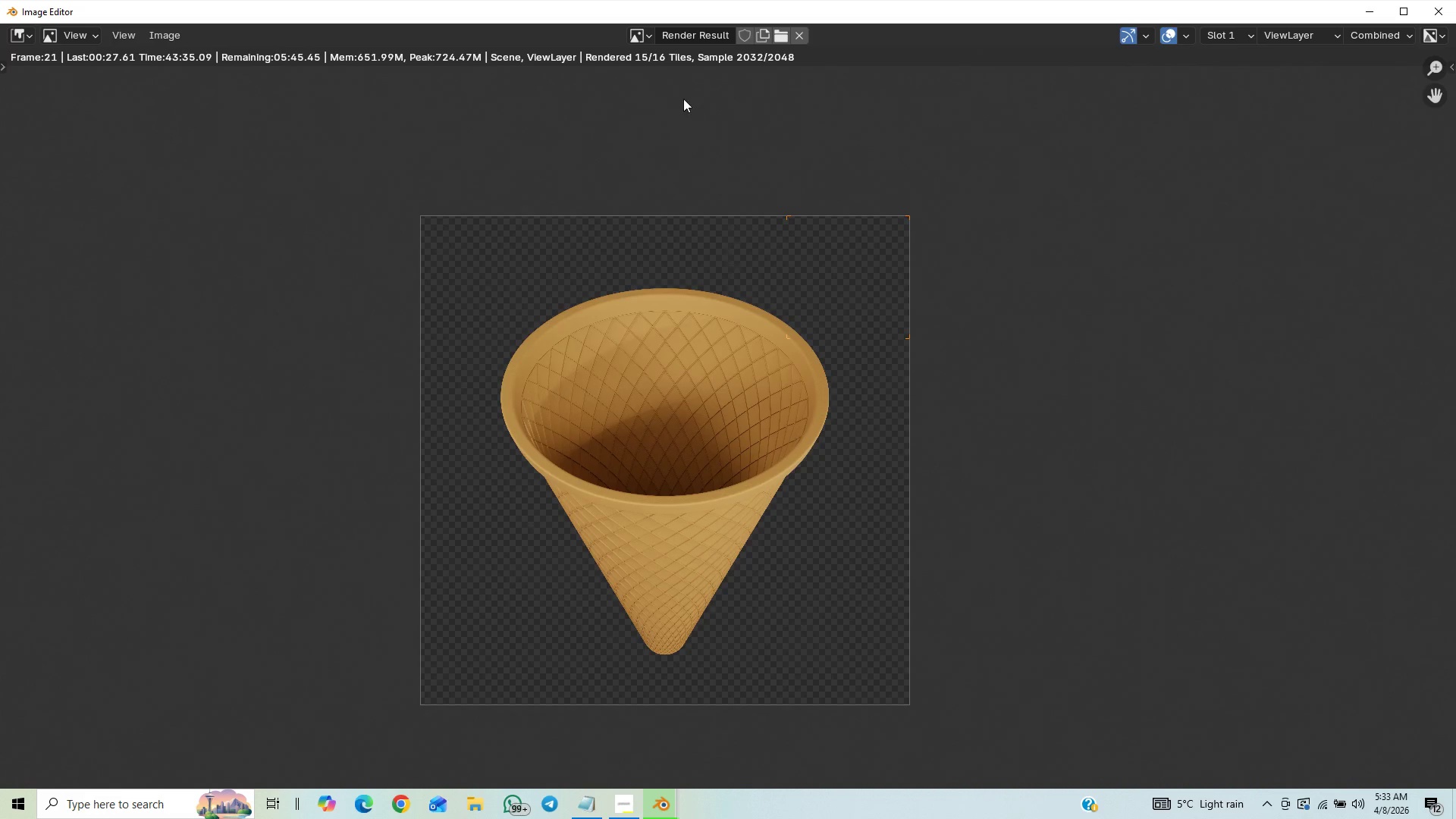 
scroll: coordinate [664, 386], scroll_direction: down, amount: 1.0
 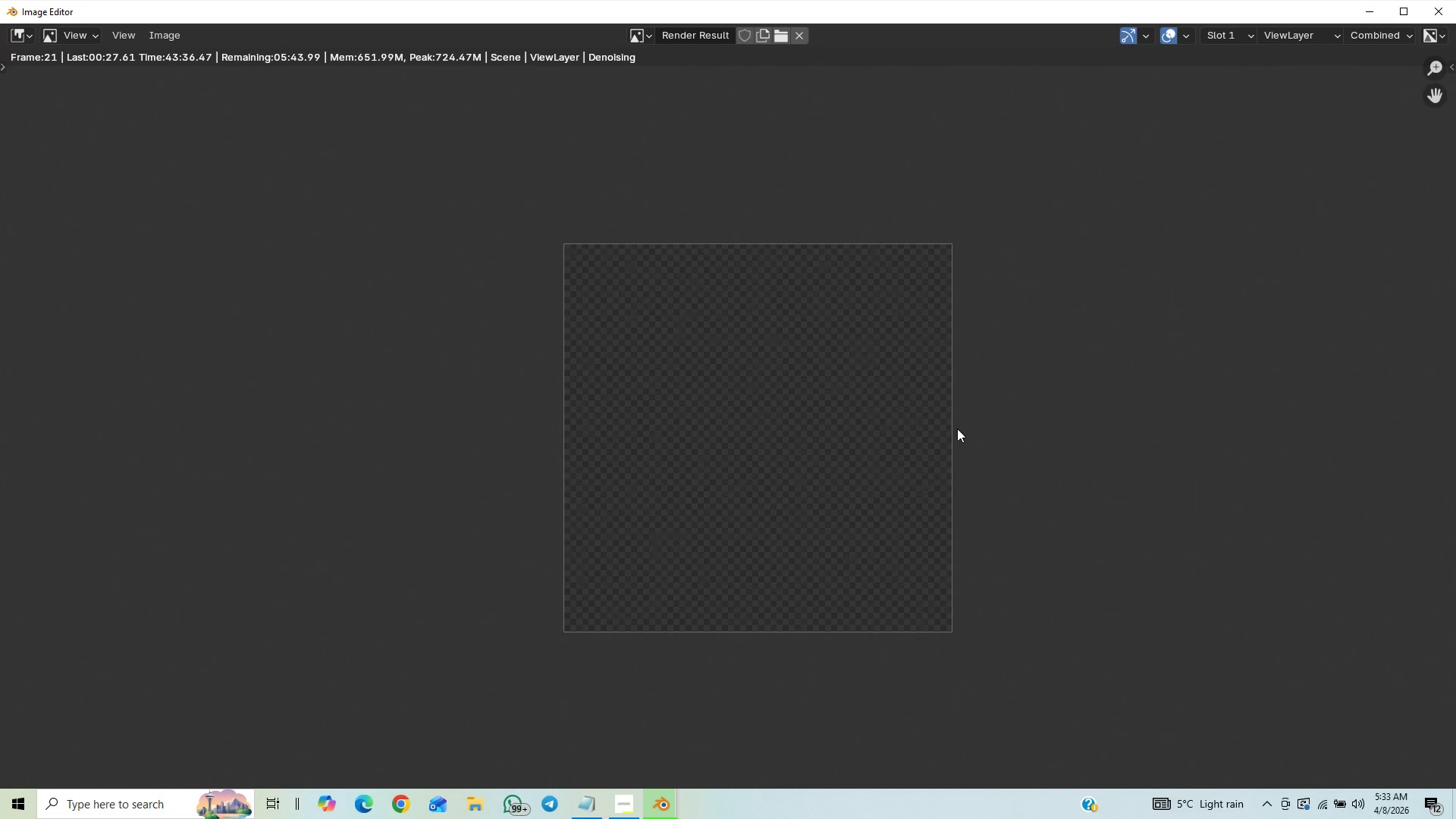 
wait(14.68)
 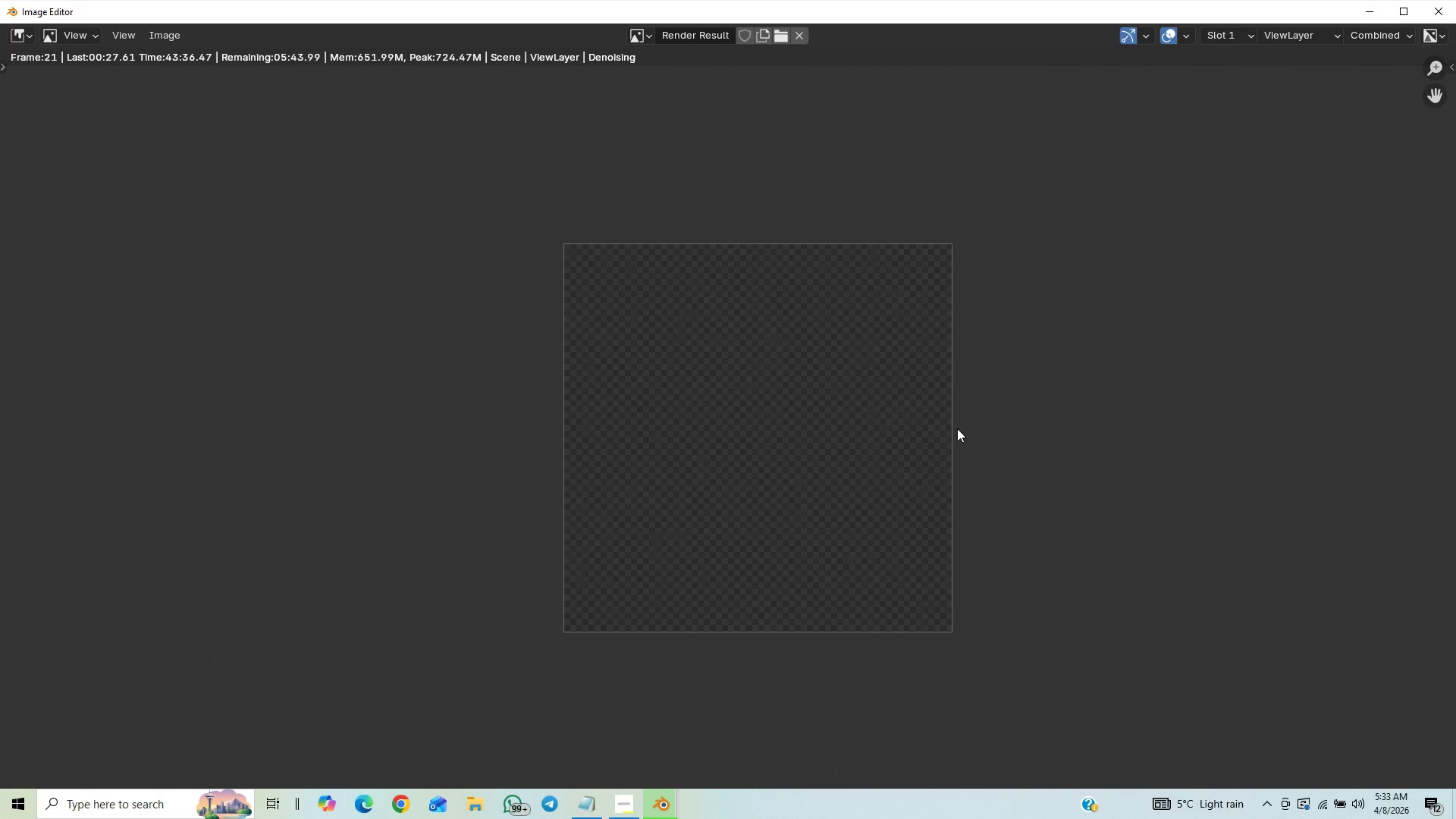 
left_click([623, 814])